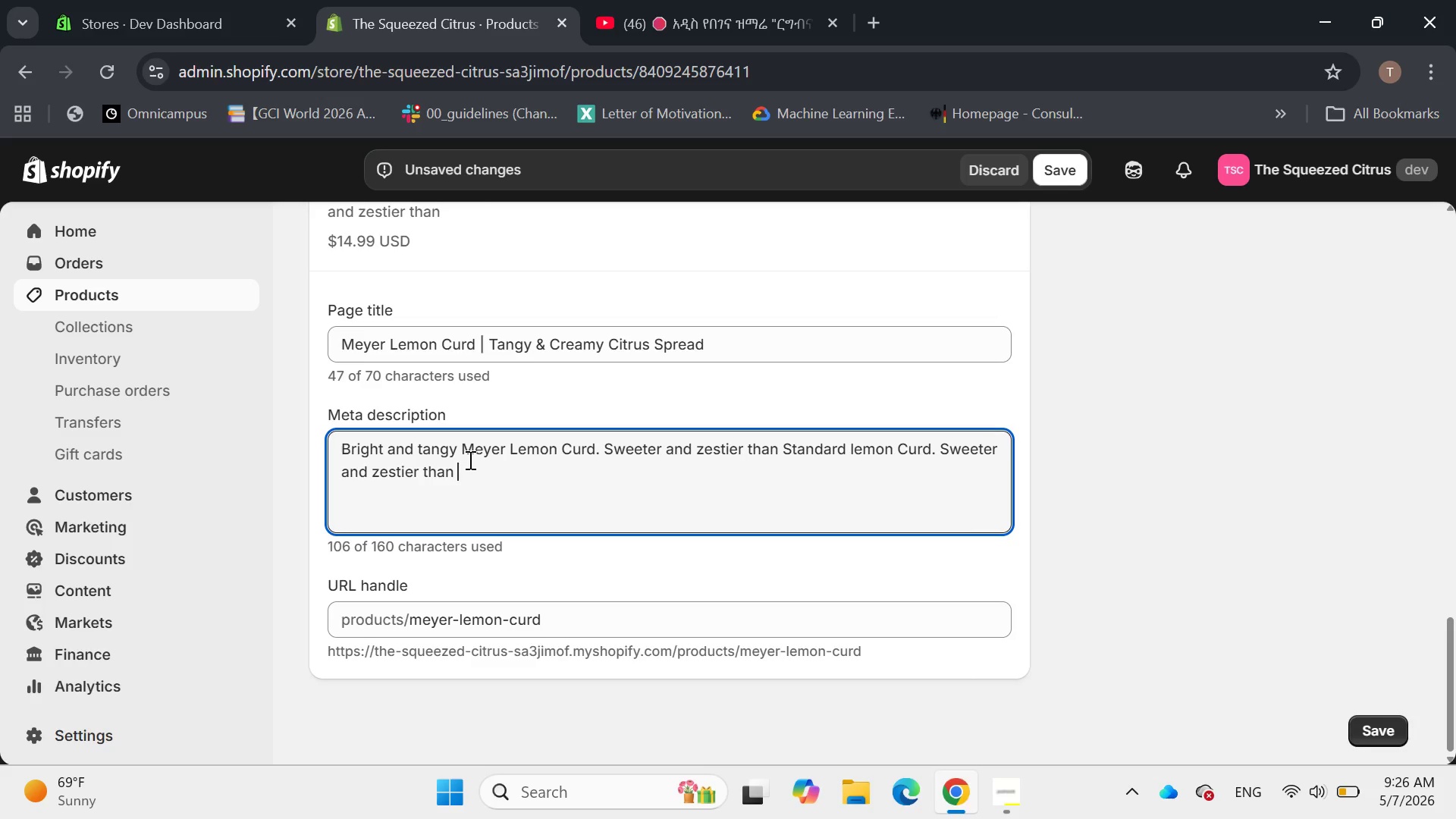 
type(standard)
 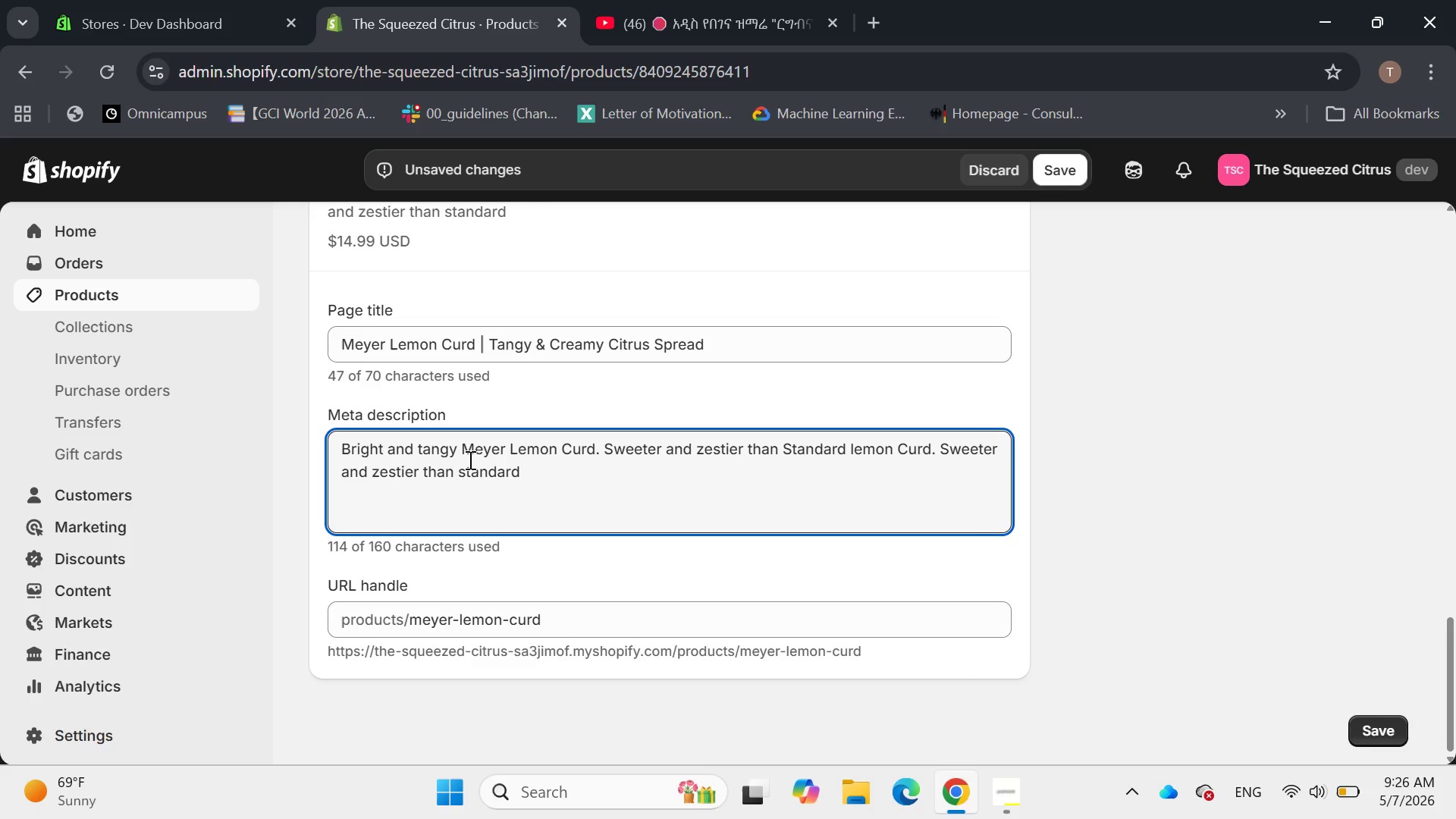 
type( lemon curd. perfect for Waffles, )
 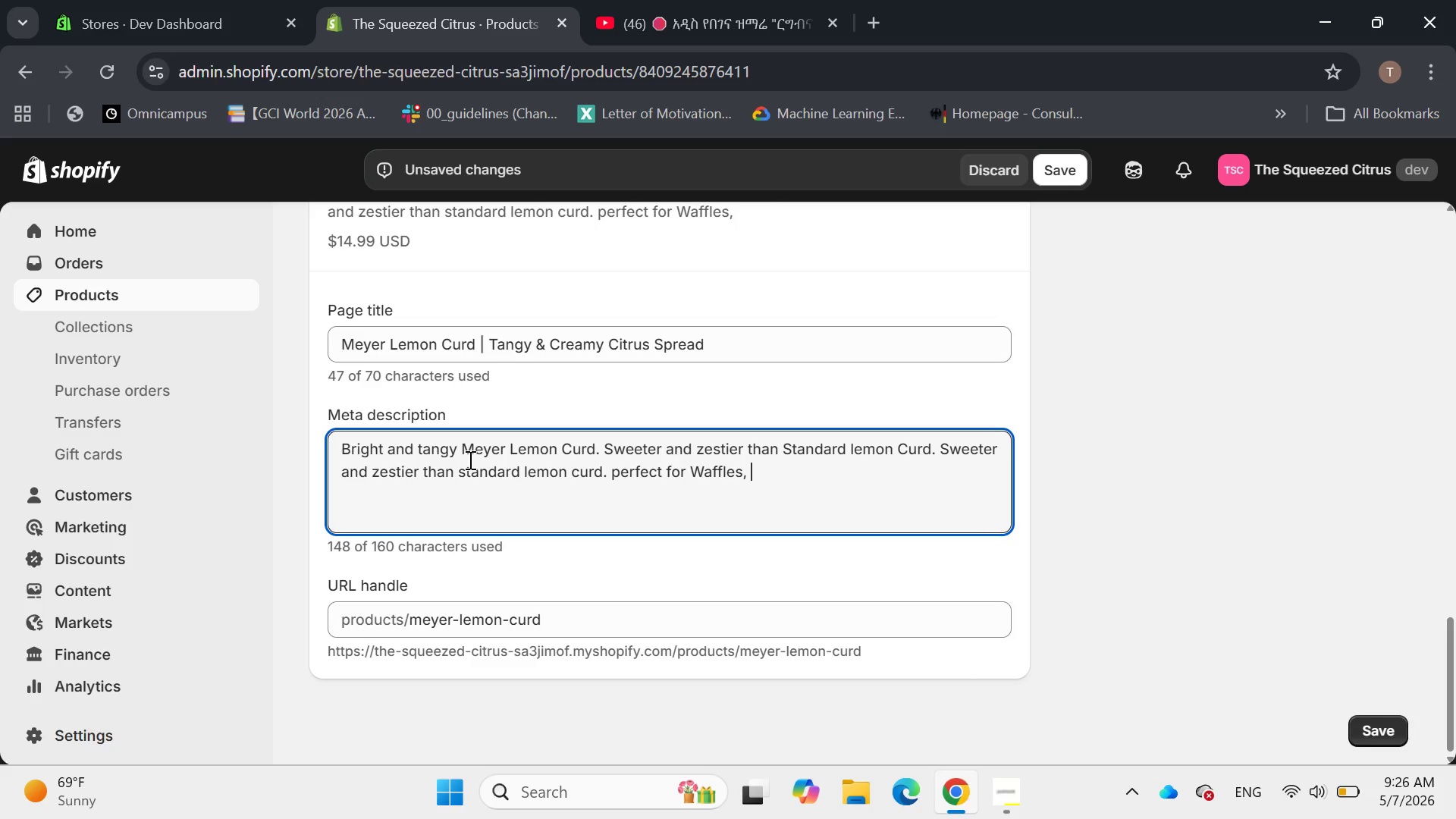 
hold_key(key=ShiftLeft, duration=1.67)
 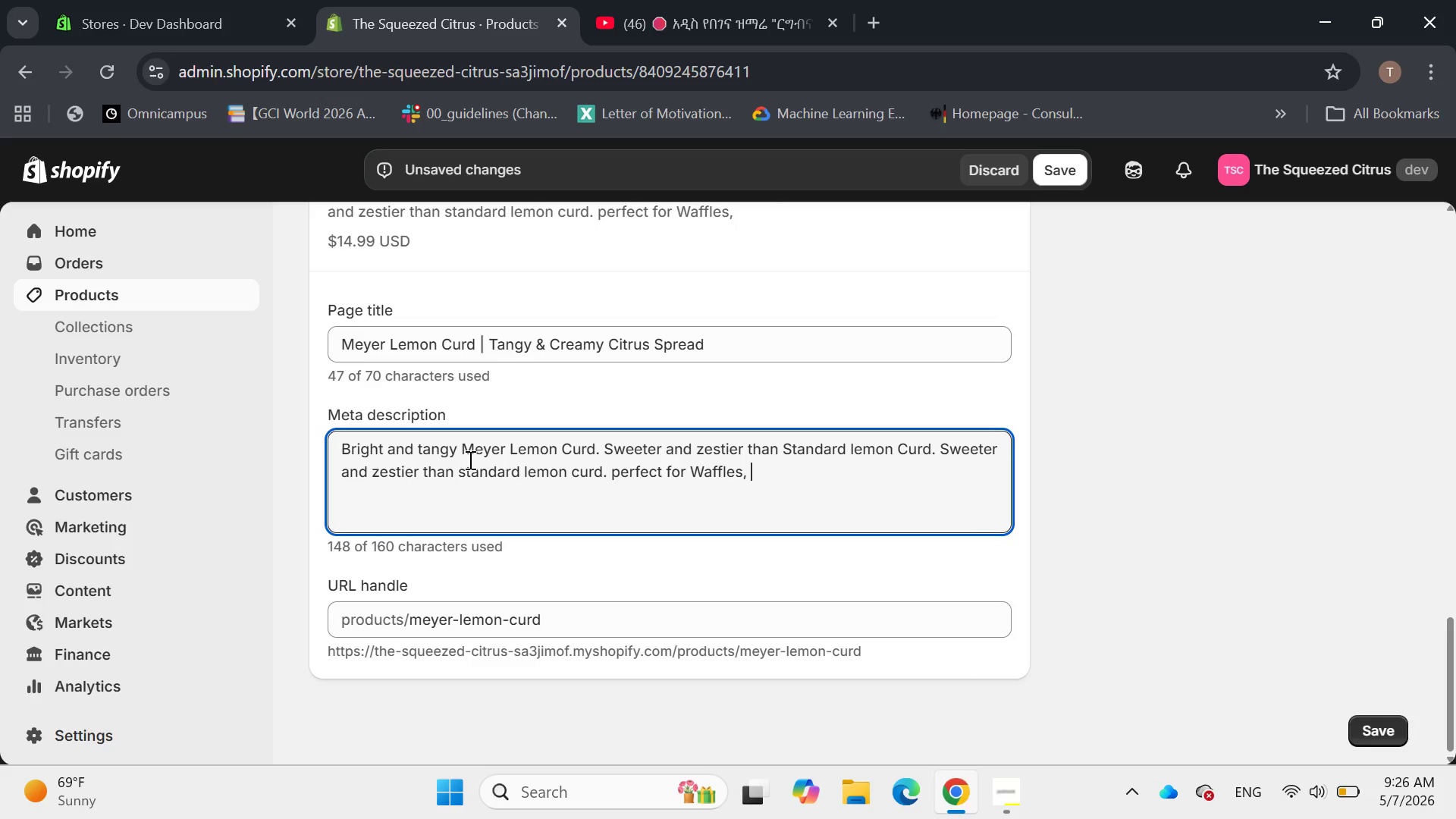 
type(pasteries, or )
 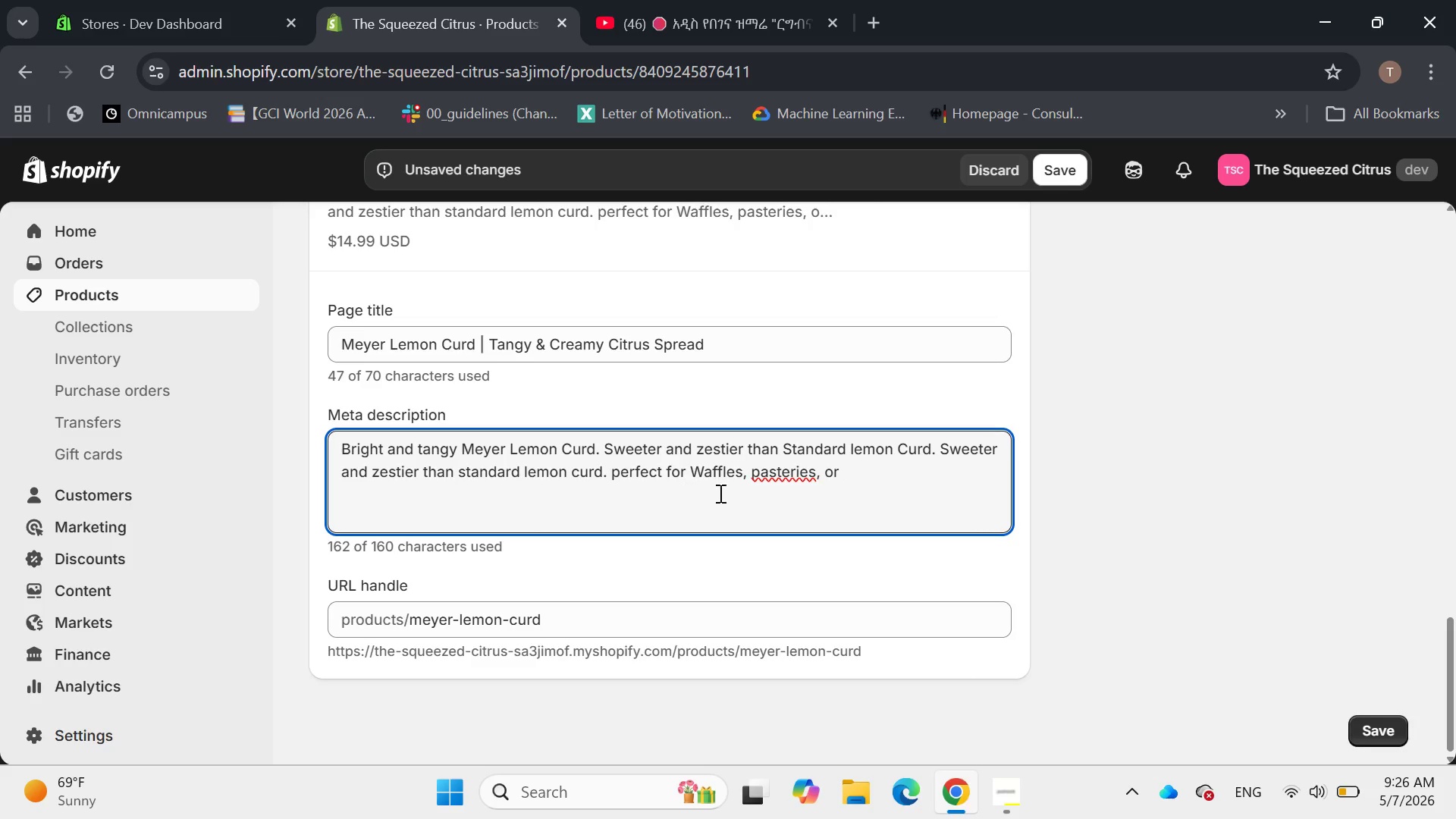 
wait(5.61)
 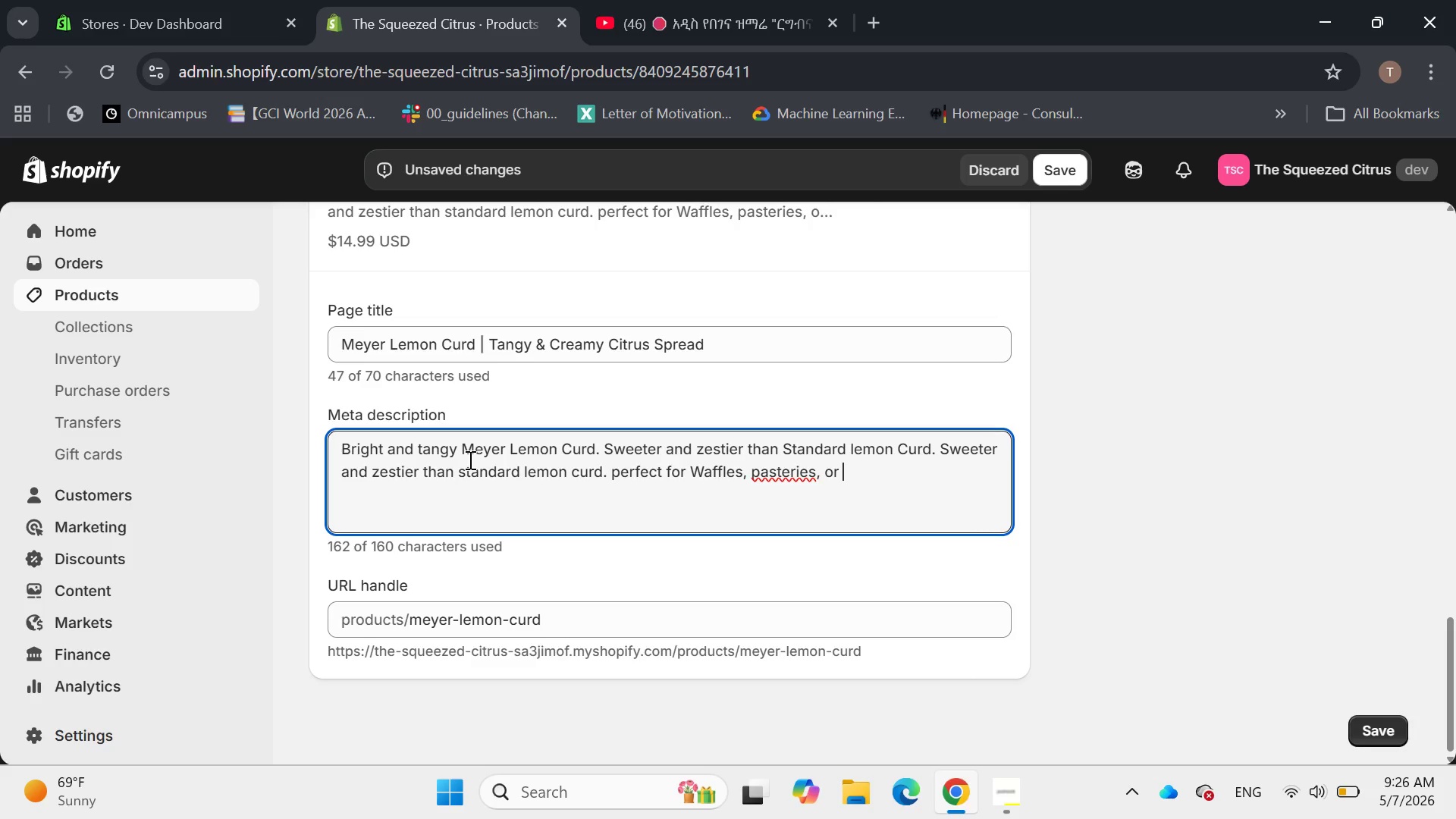 
left_click([786, 470])
 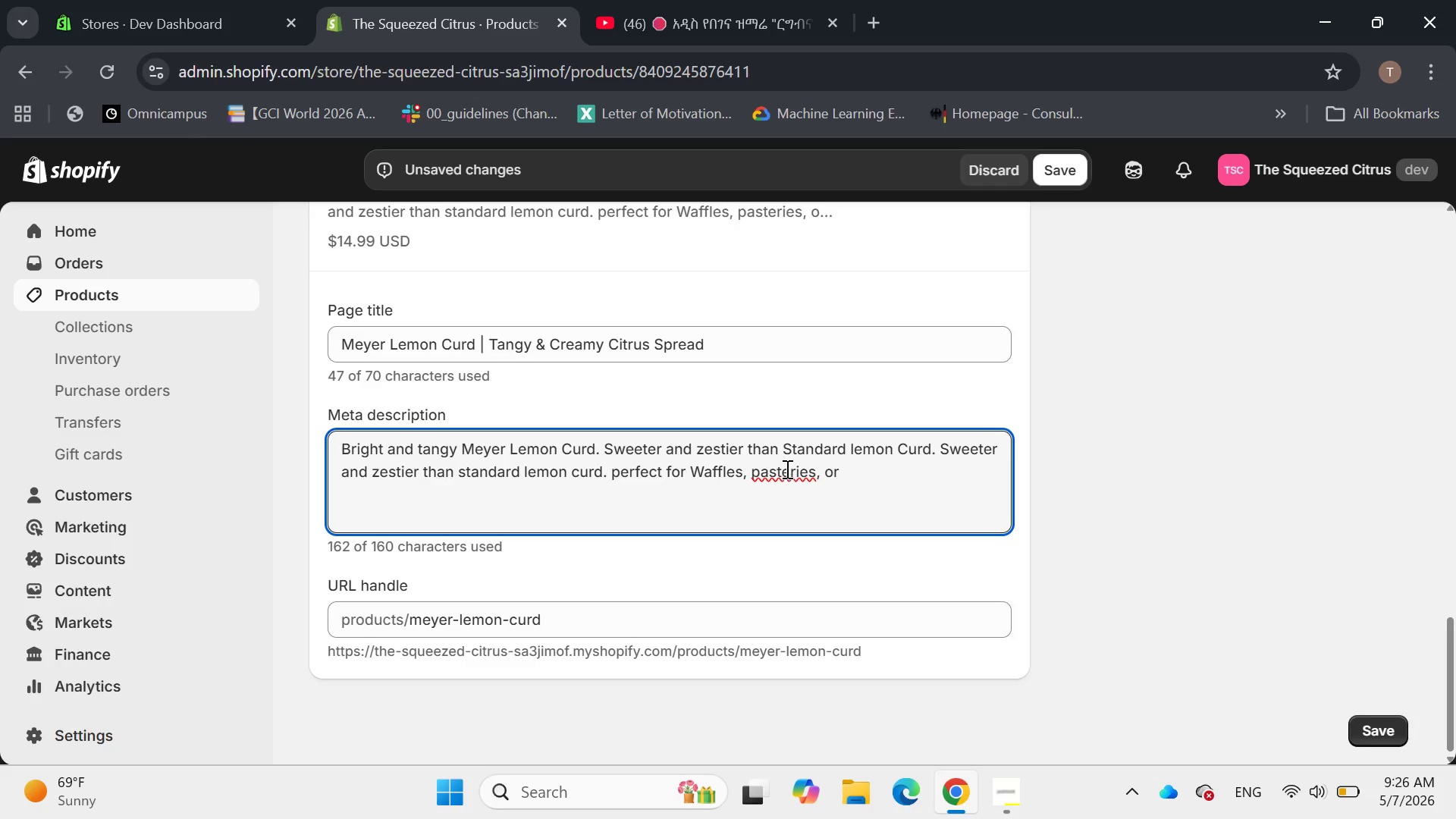 
key(Delete)
 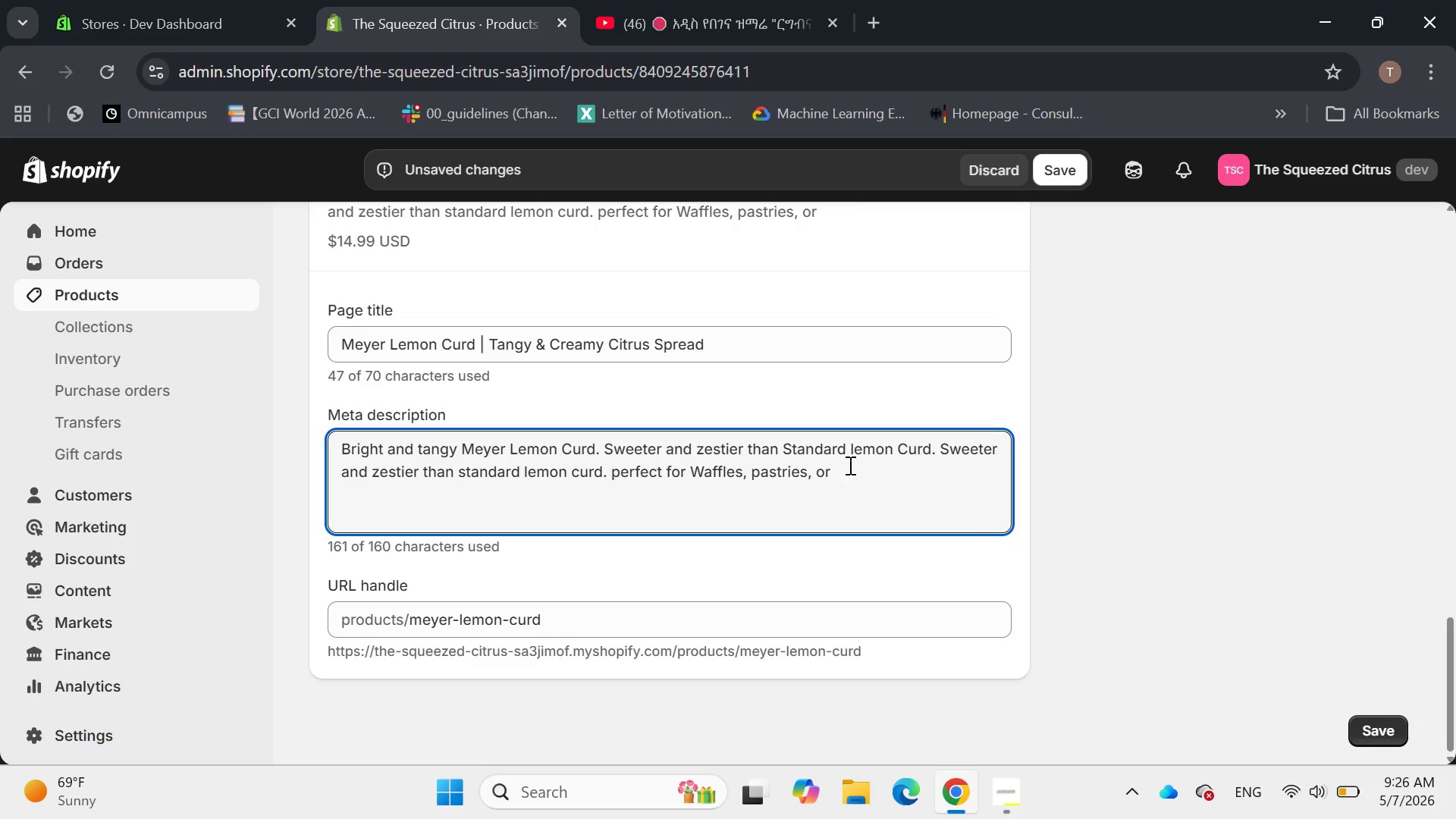 
left_click([858, 466])
 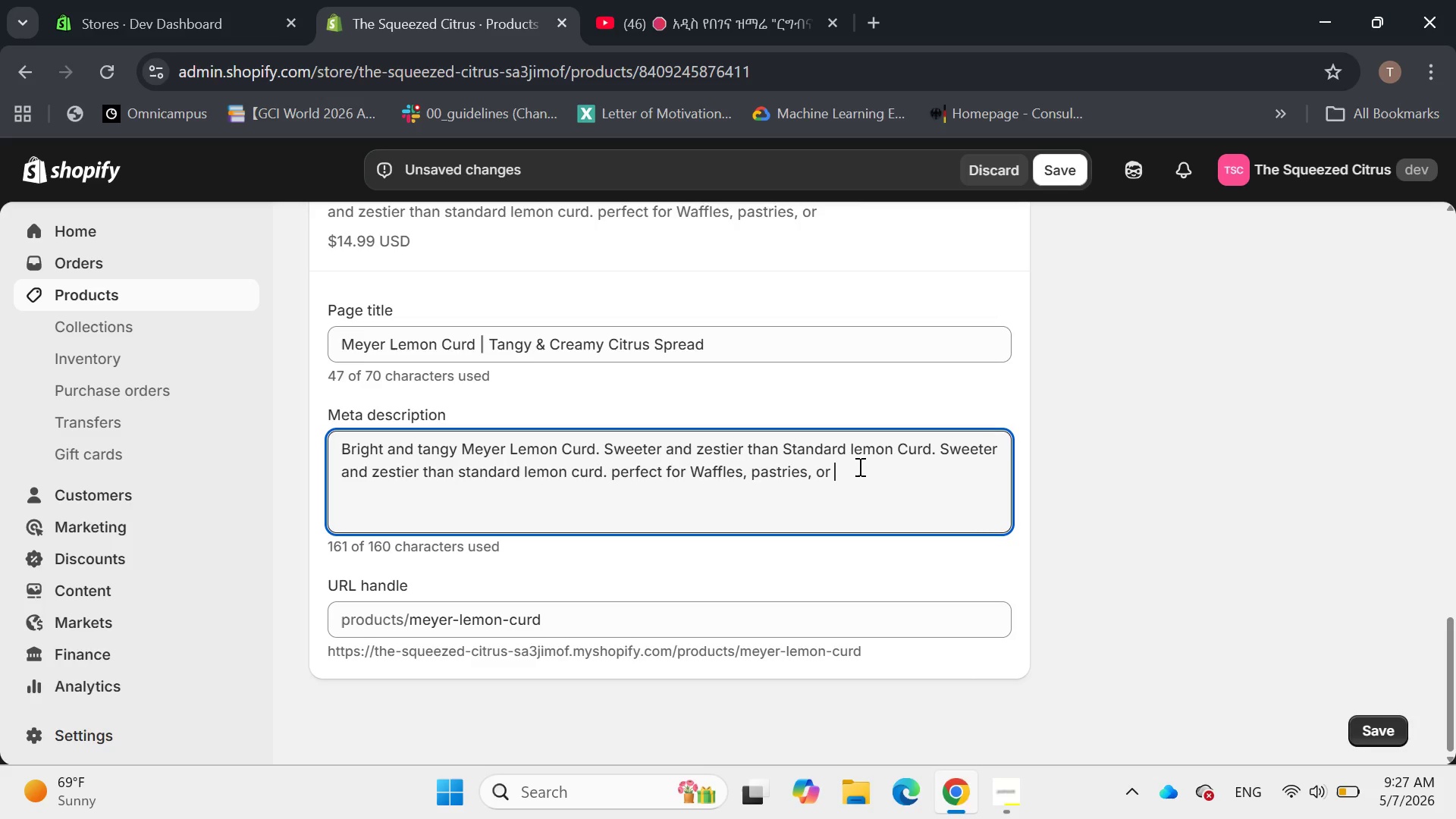 
wait(5.84)
 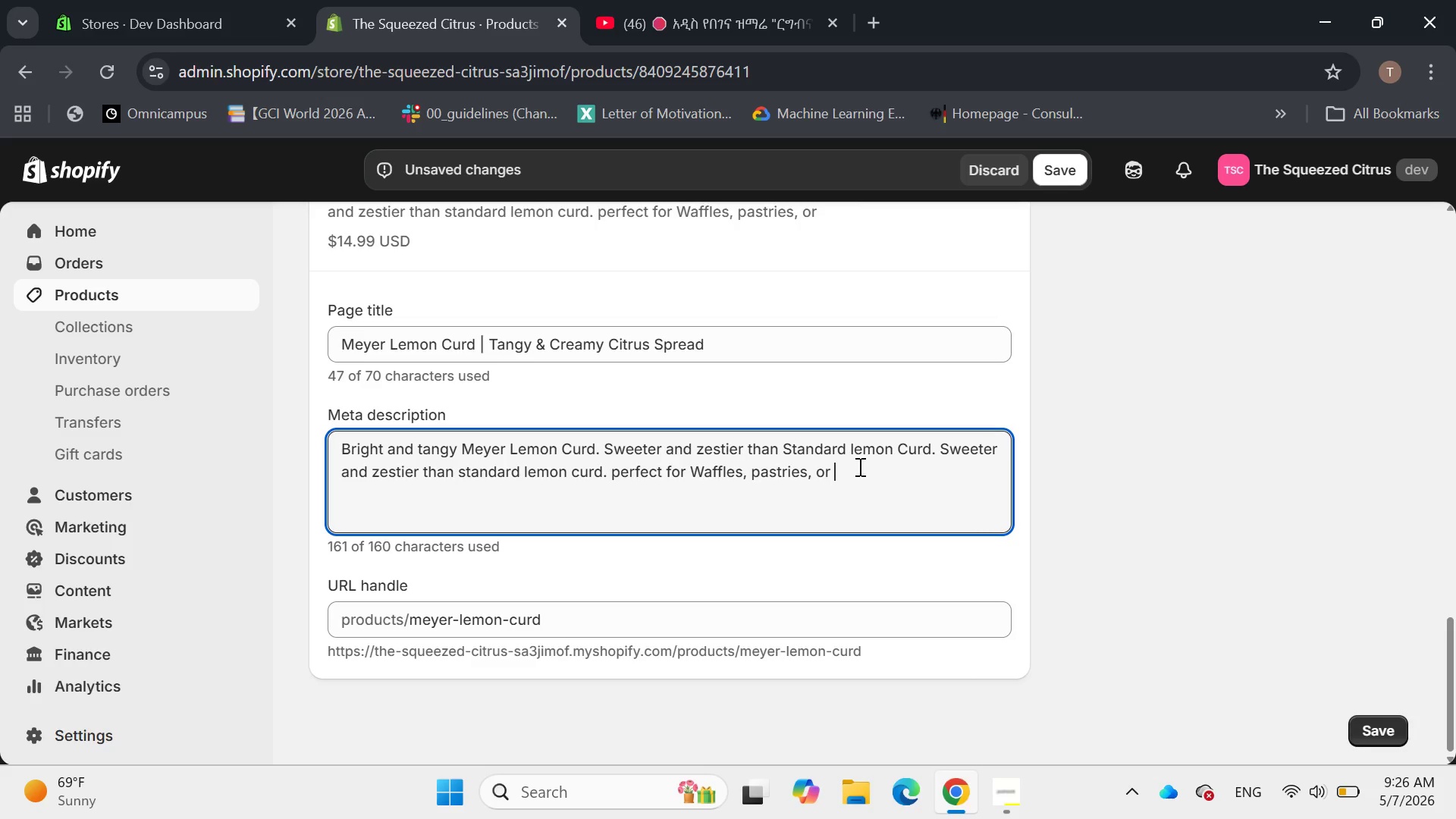 
key(A)
 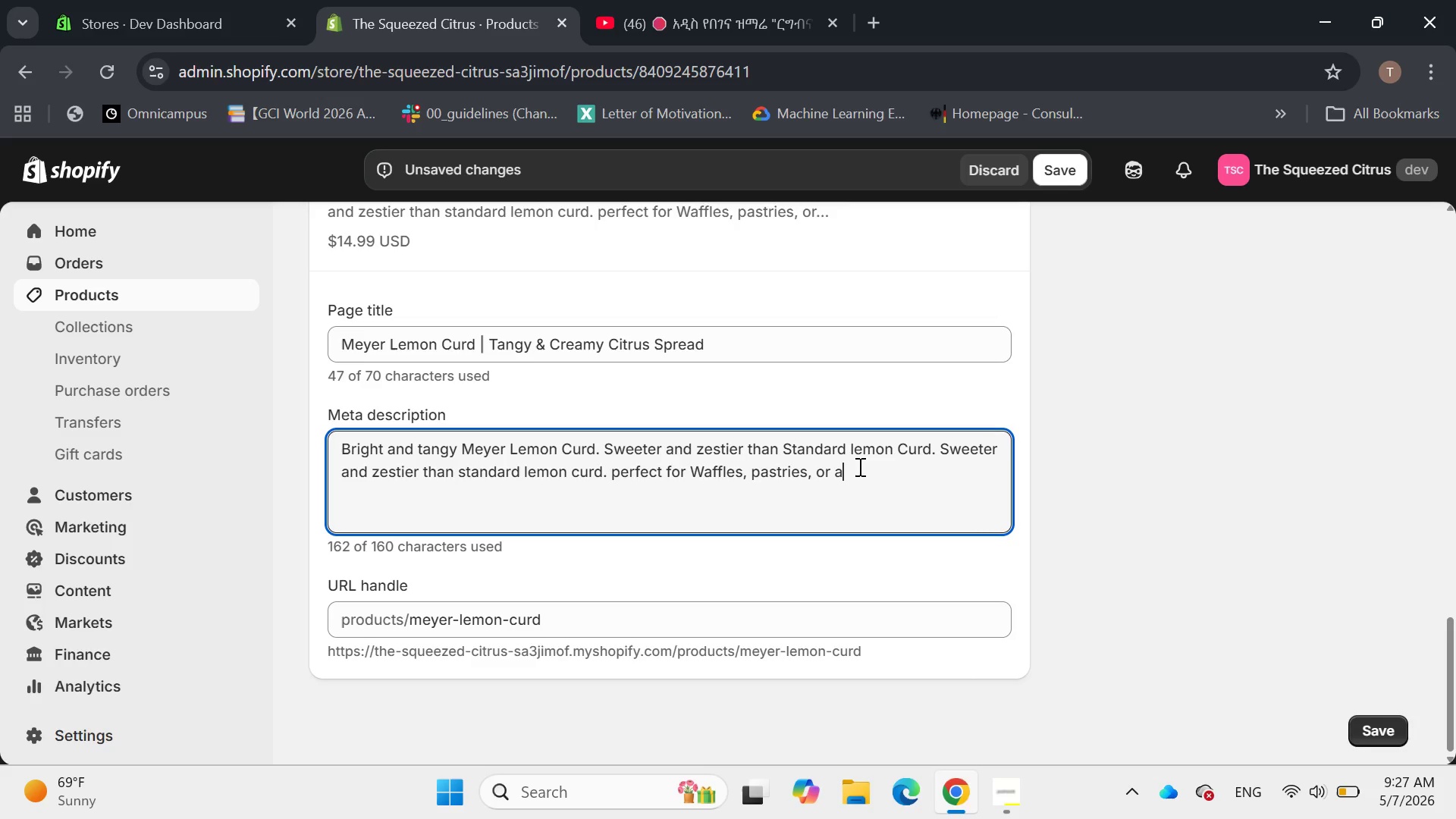 
key(S)
 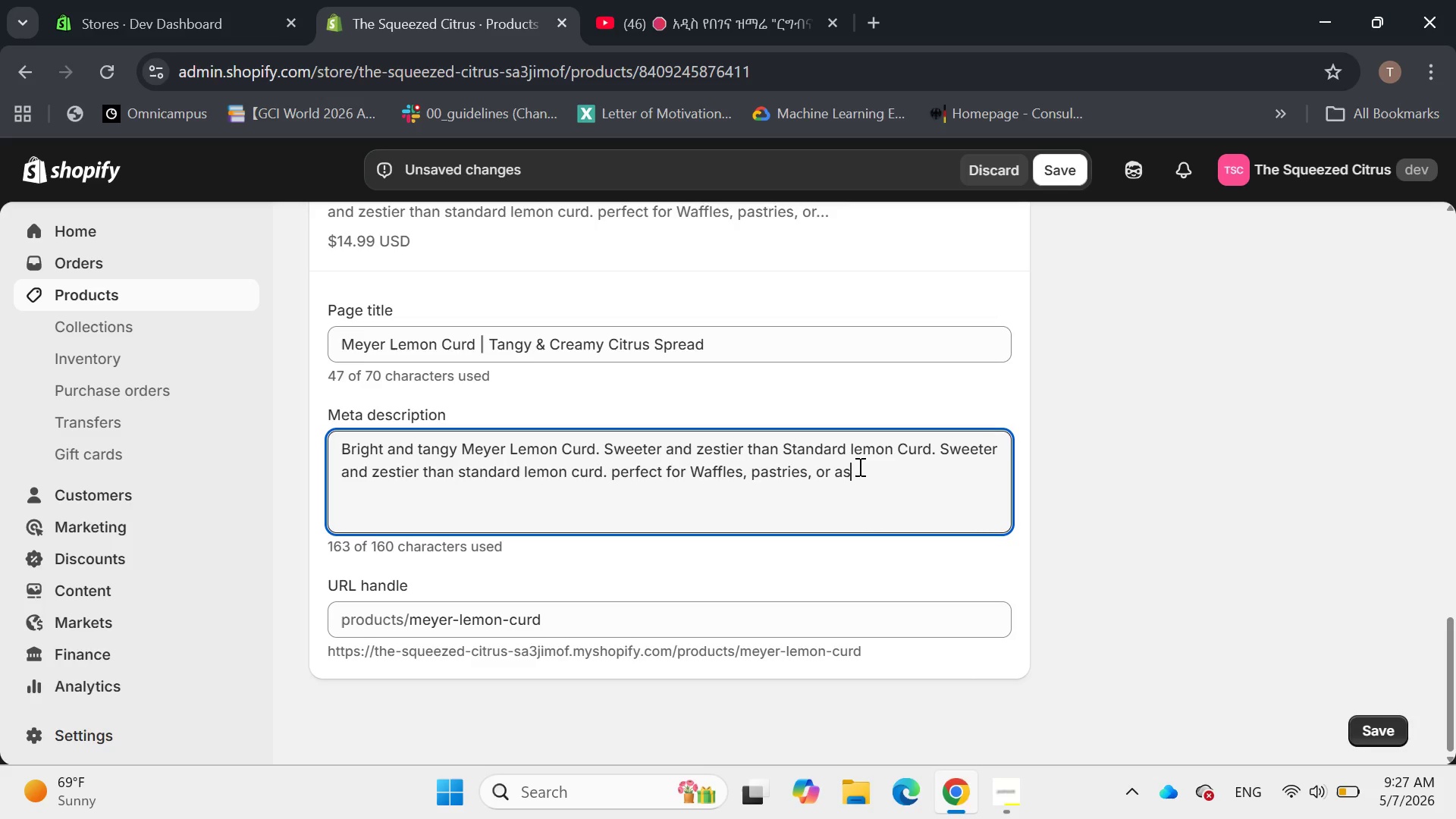 
key(Space)
 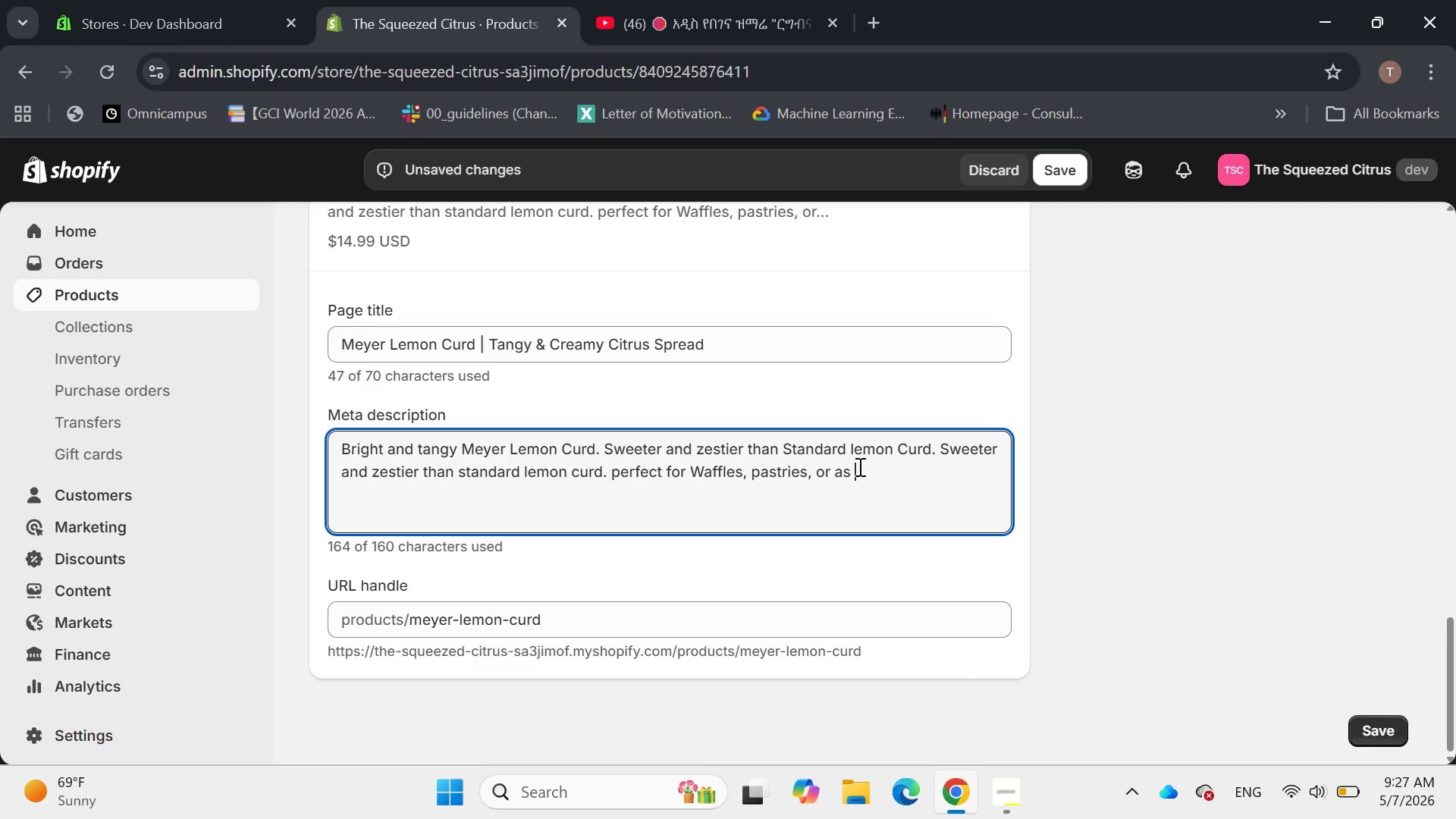 
key(A)
 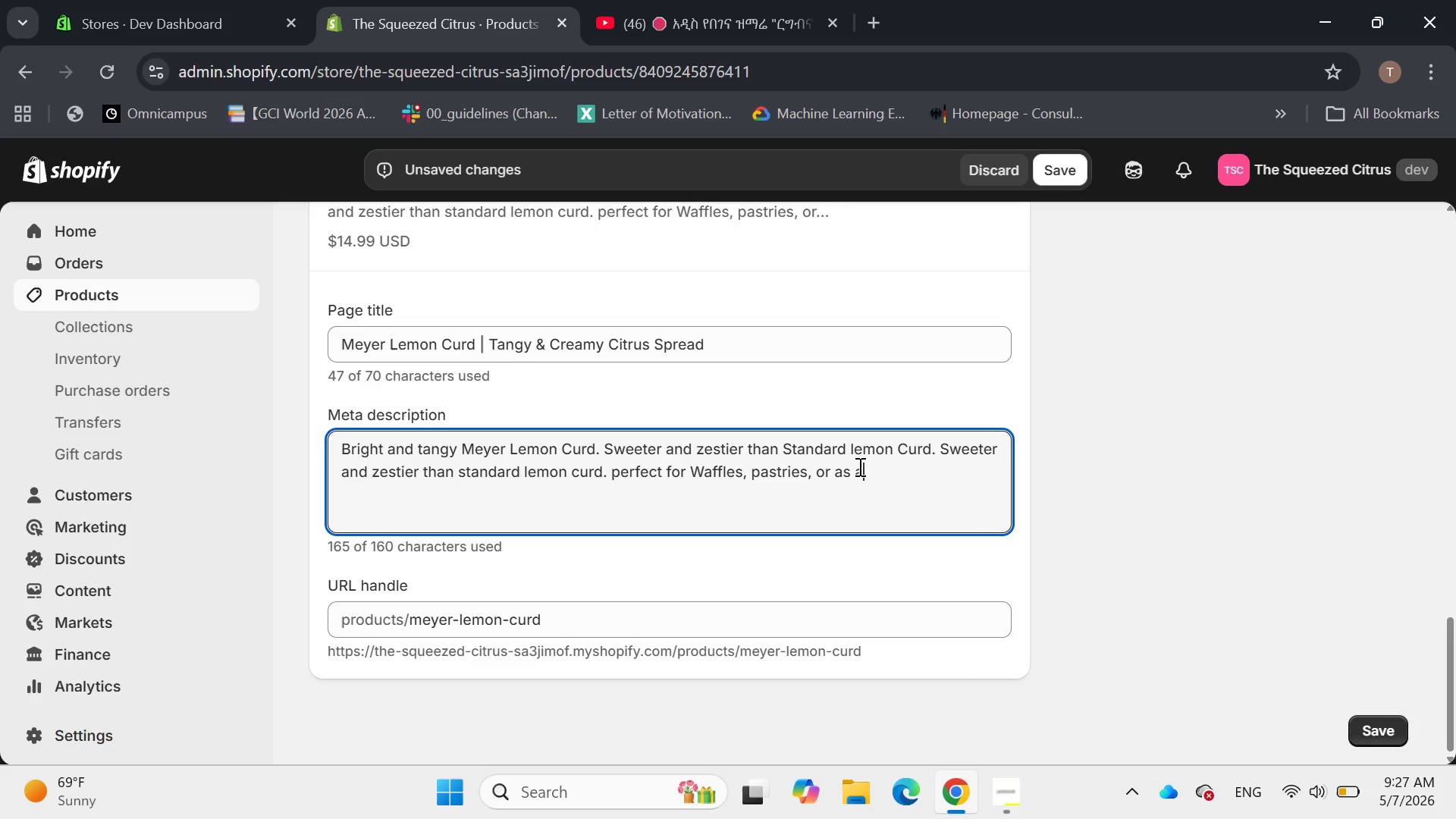 
key(Space)
 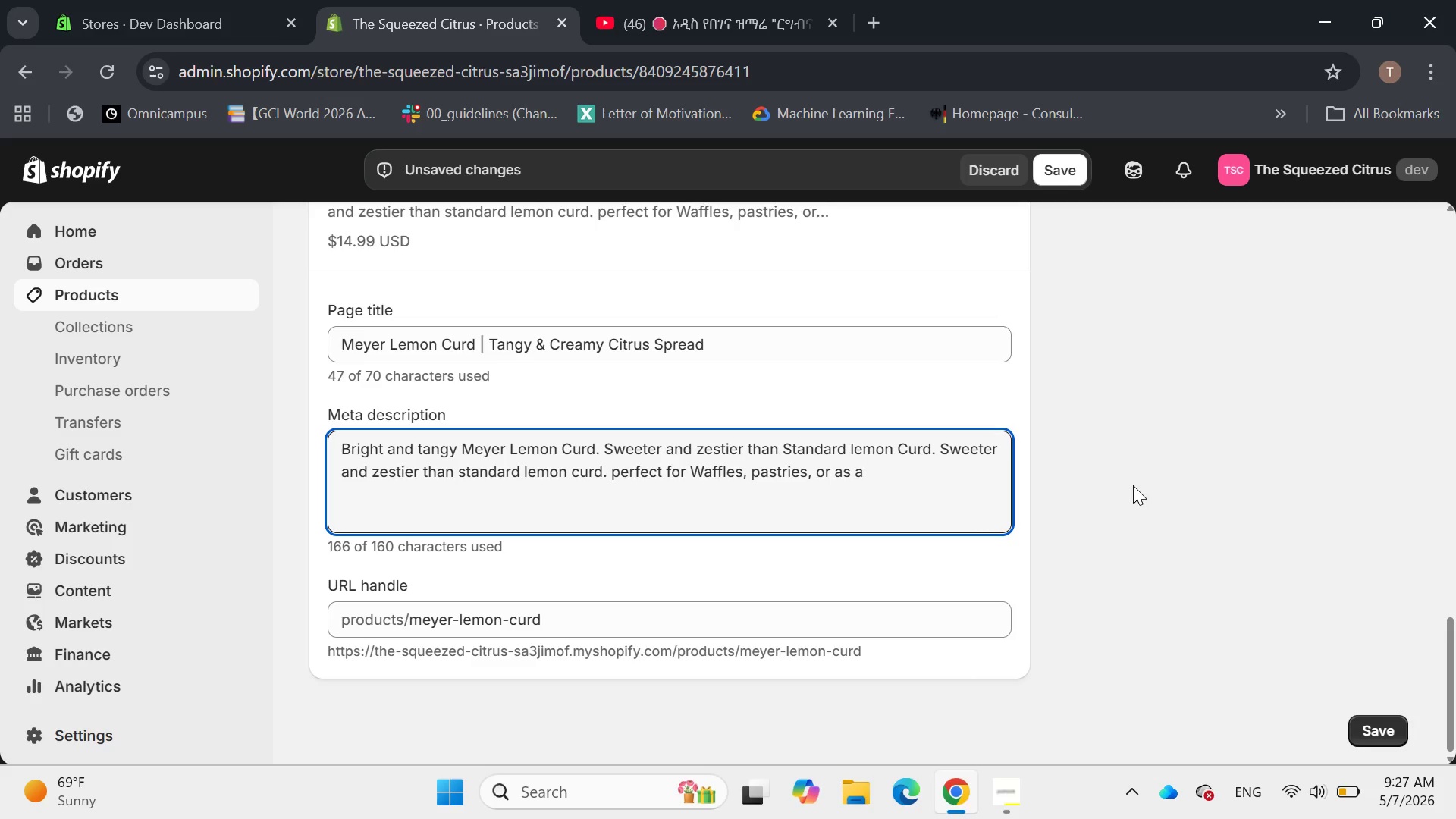 
wait(16.2)
 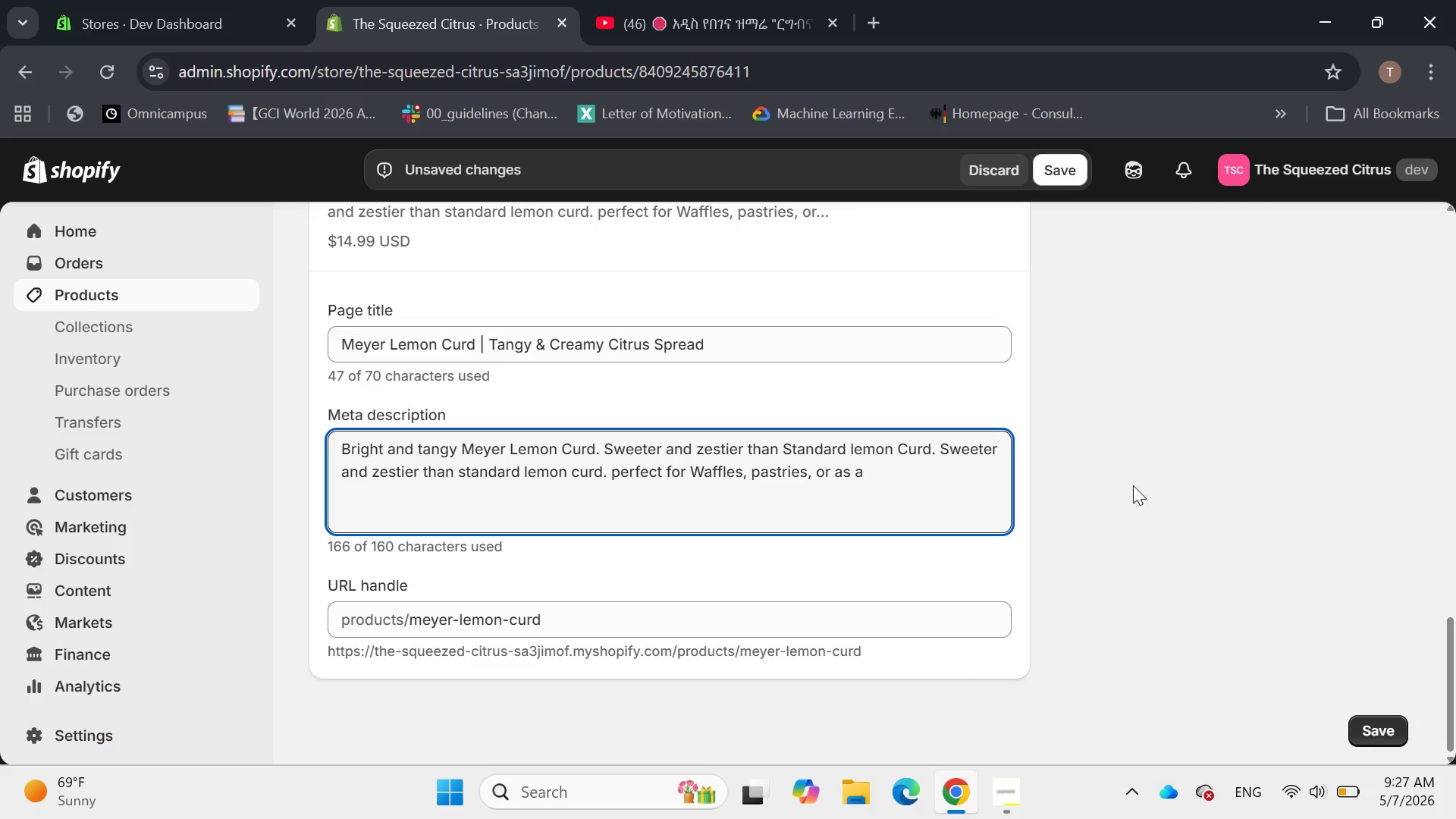 
key(Backspace)
 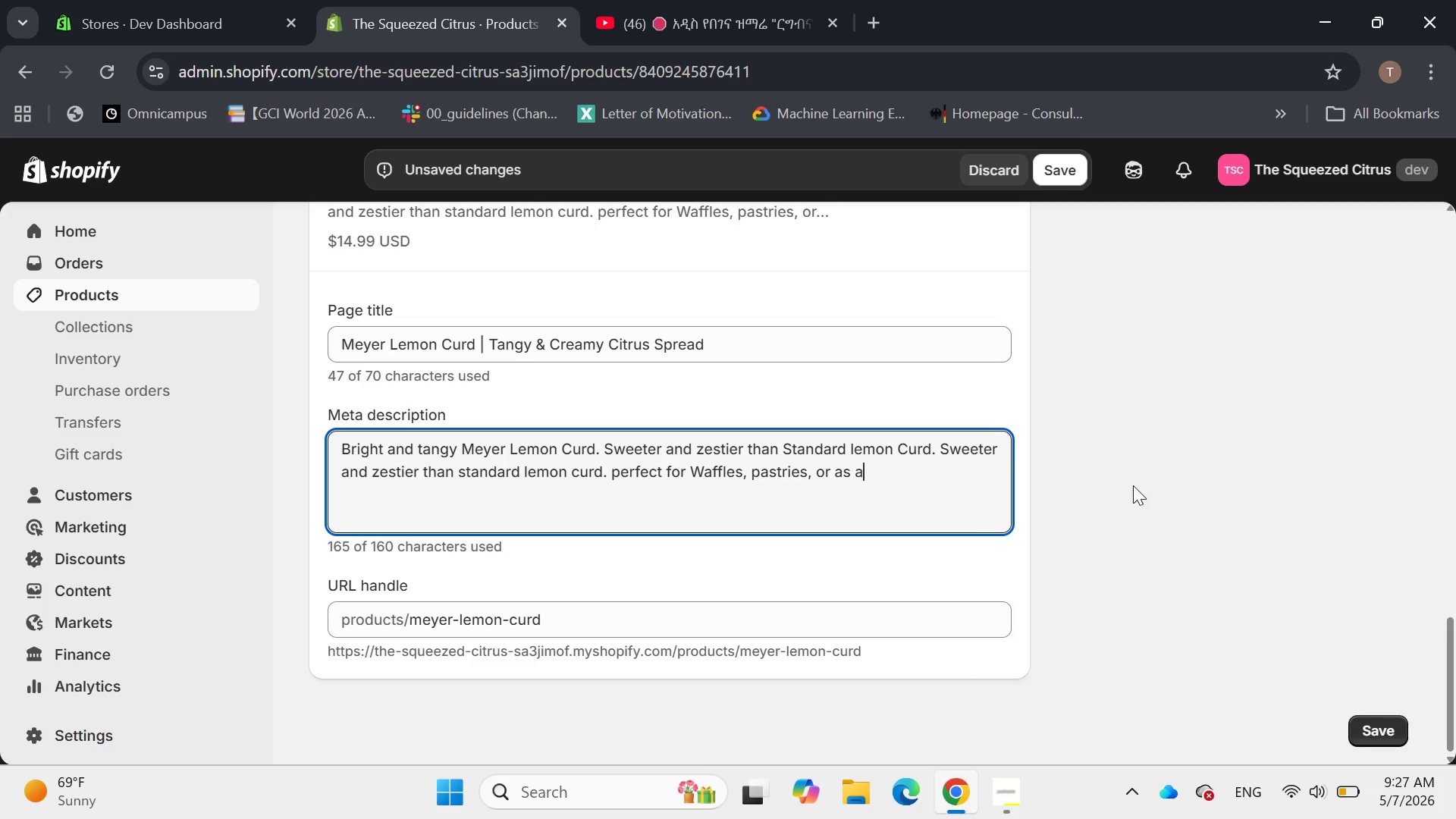 
key(Space)
 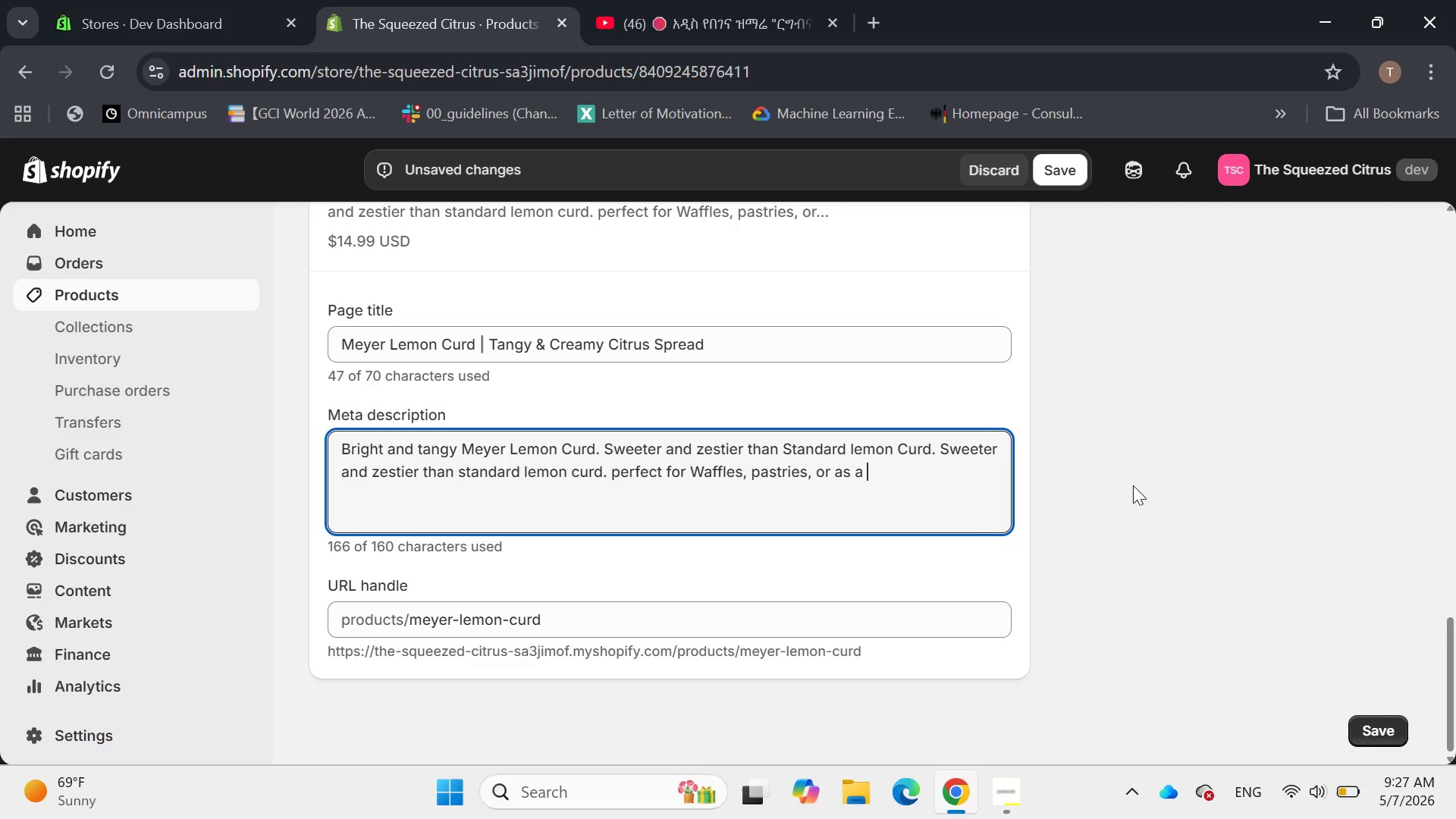 
wait(15.69)
 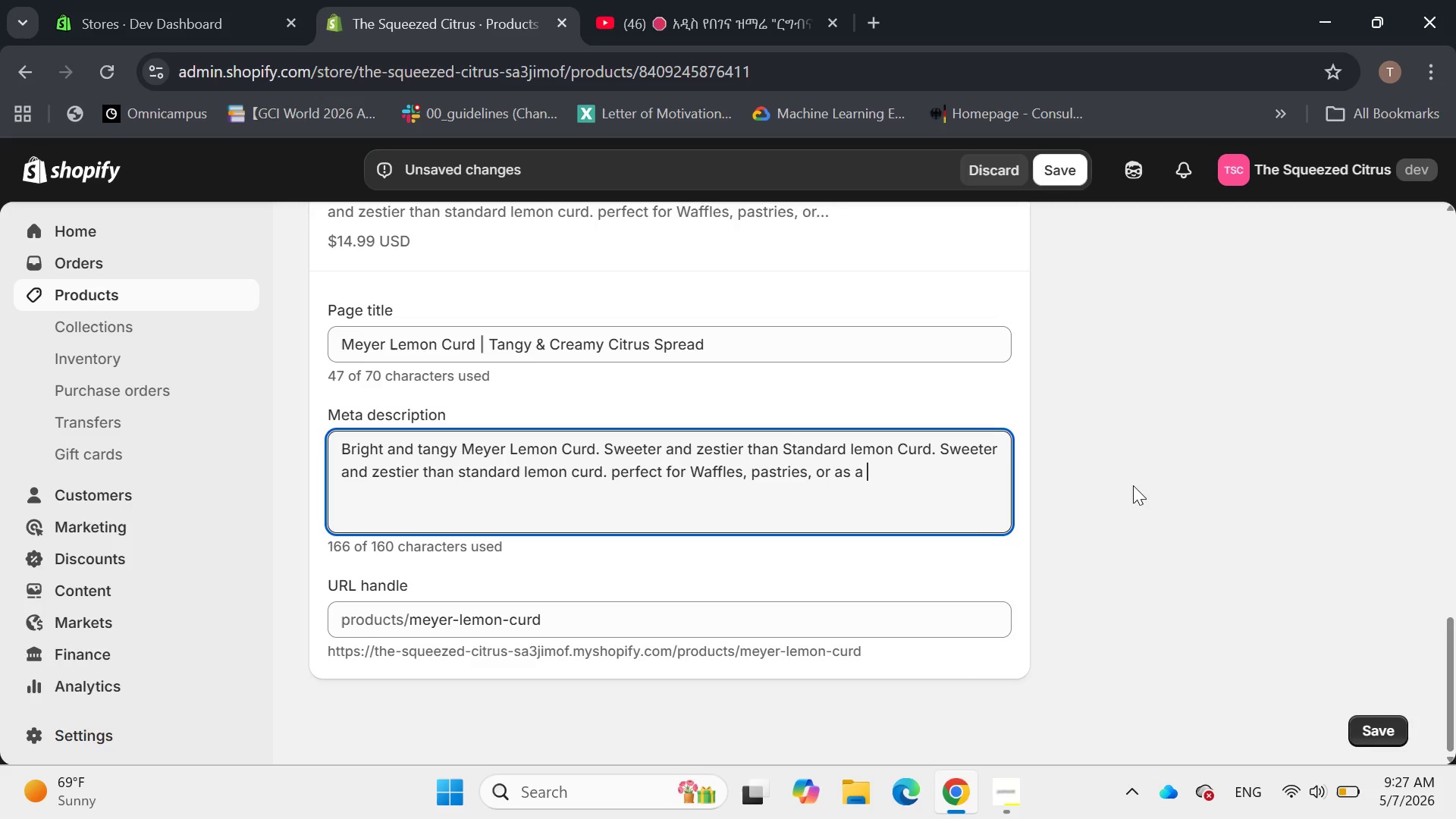 
type(decadent brunch toppe)
key(Backspace)
type(ing )
key(Backspace)
type(.)
 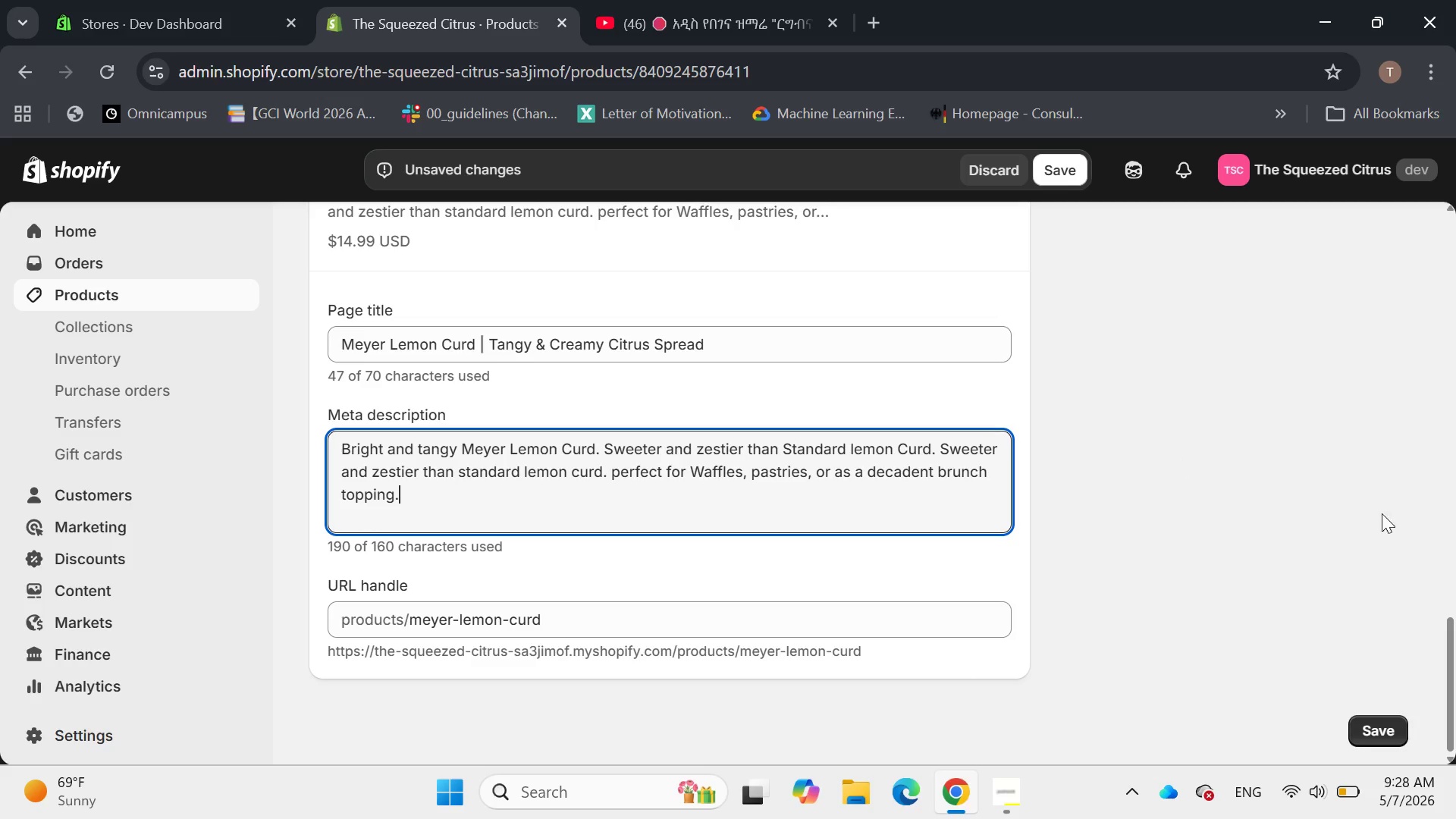 
left_click([1254, 525])
 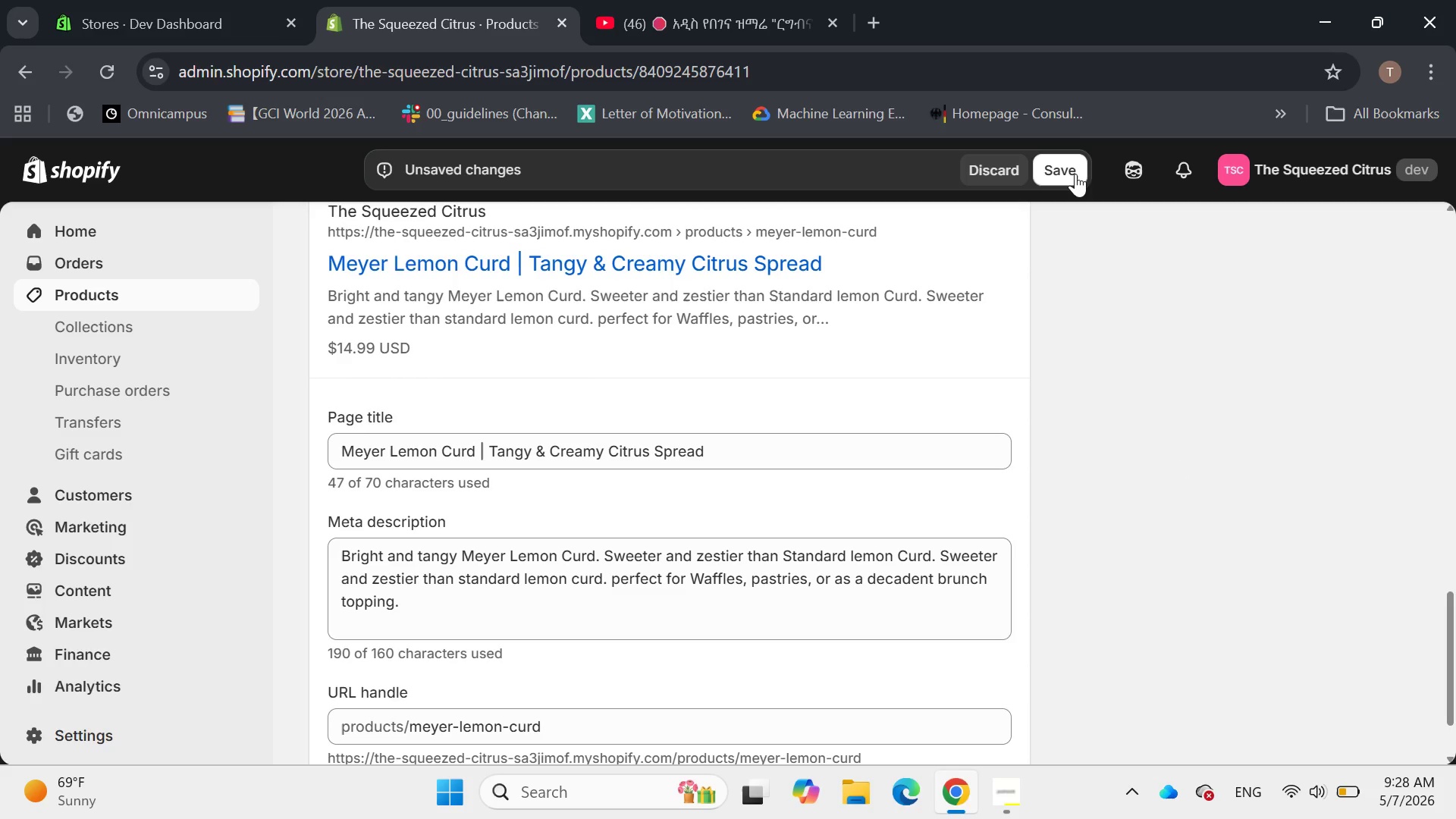 
left_click([1065, 170])
 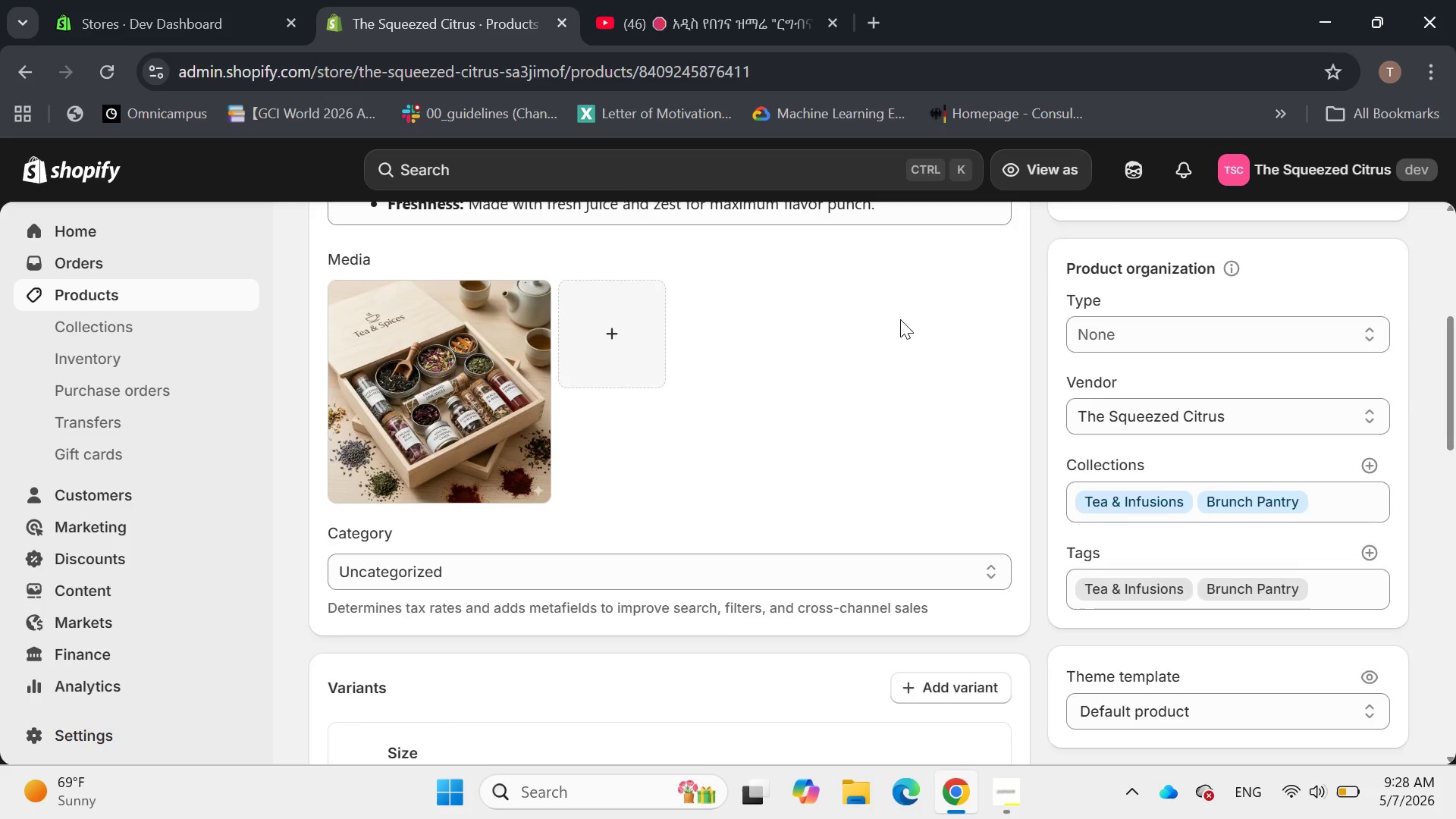 
wait(15.84)
 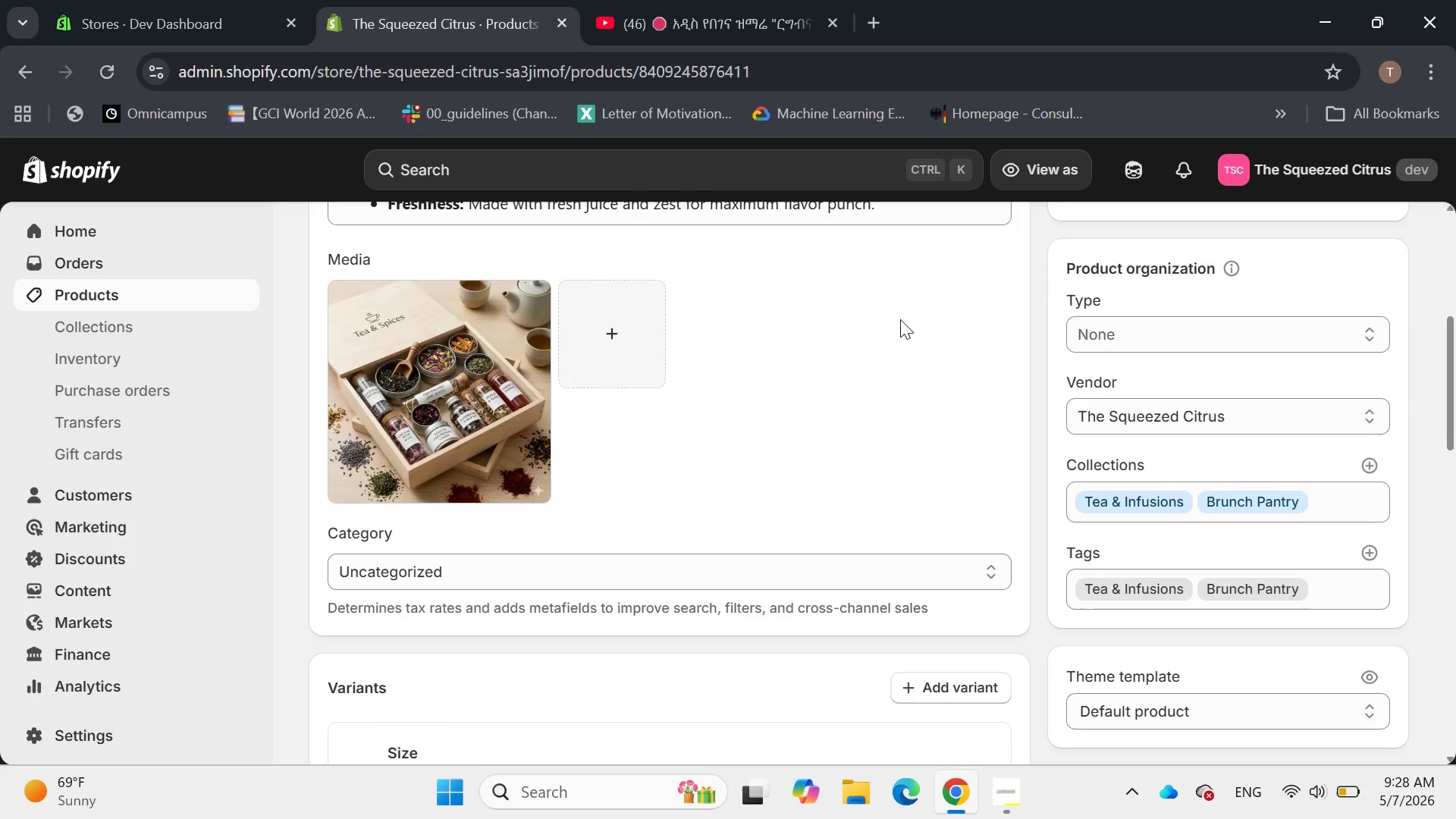 
left_click([1003, 789])